 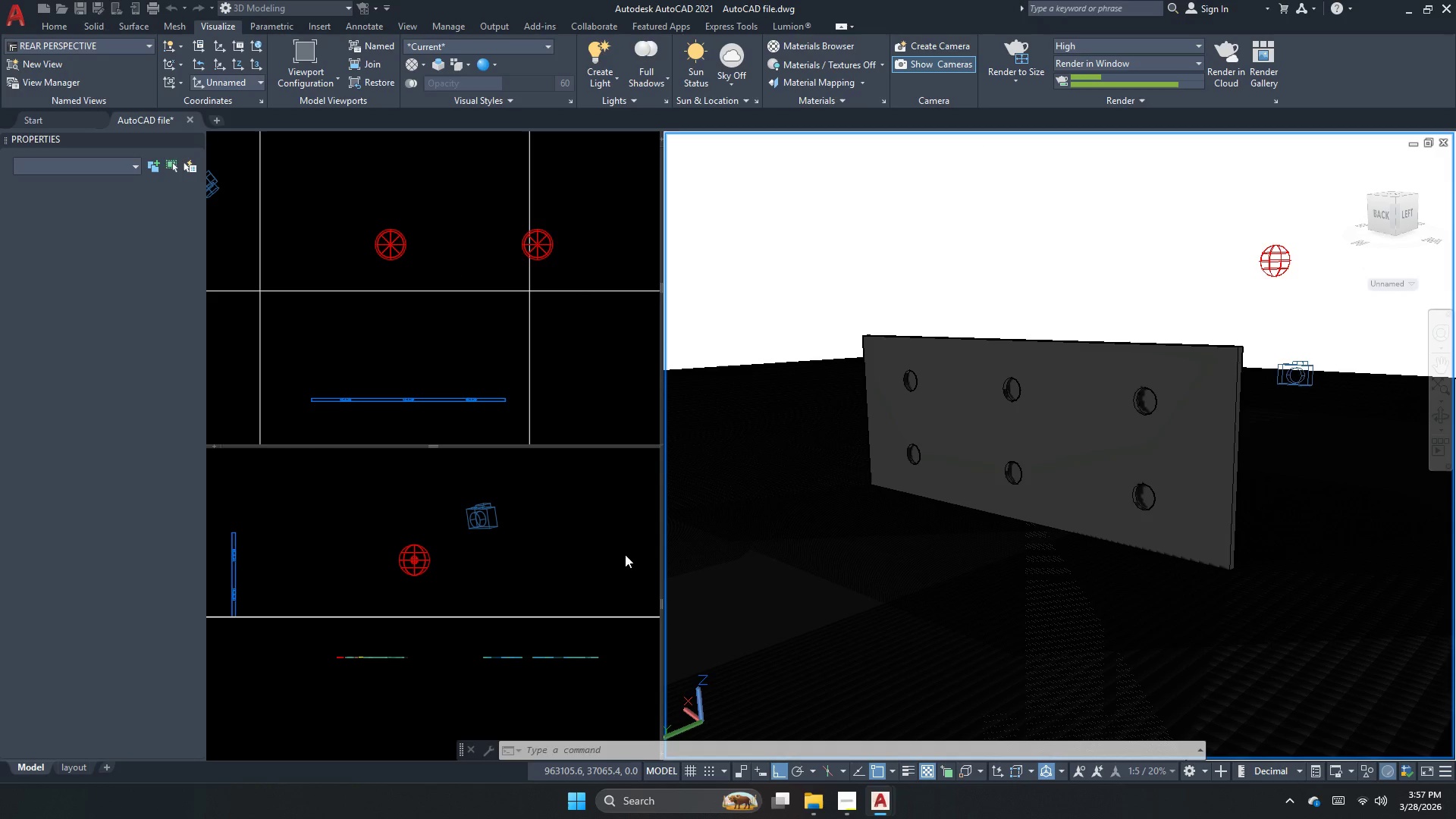 
left_click([874, 811])
 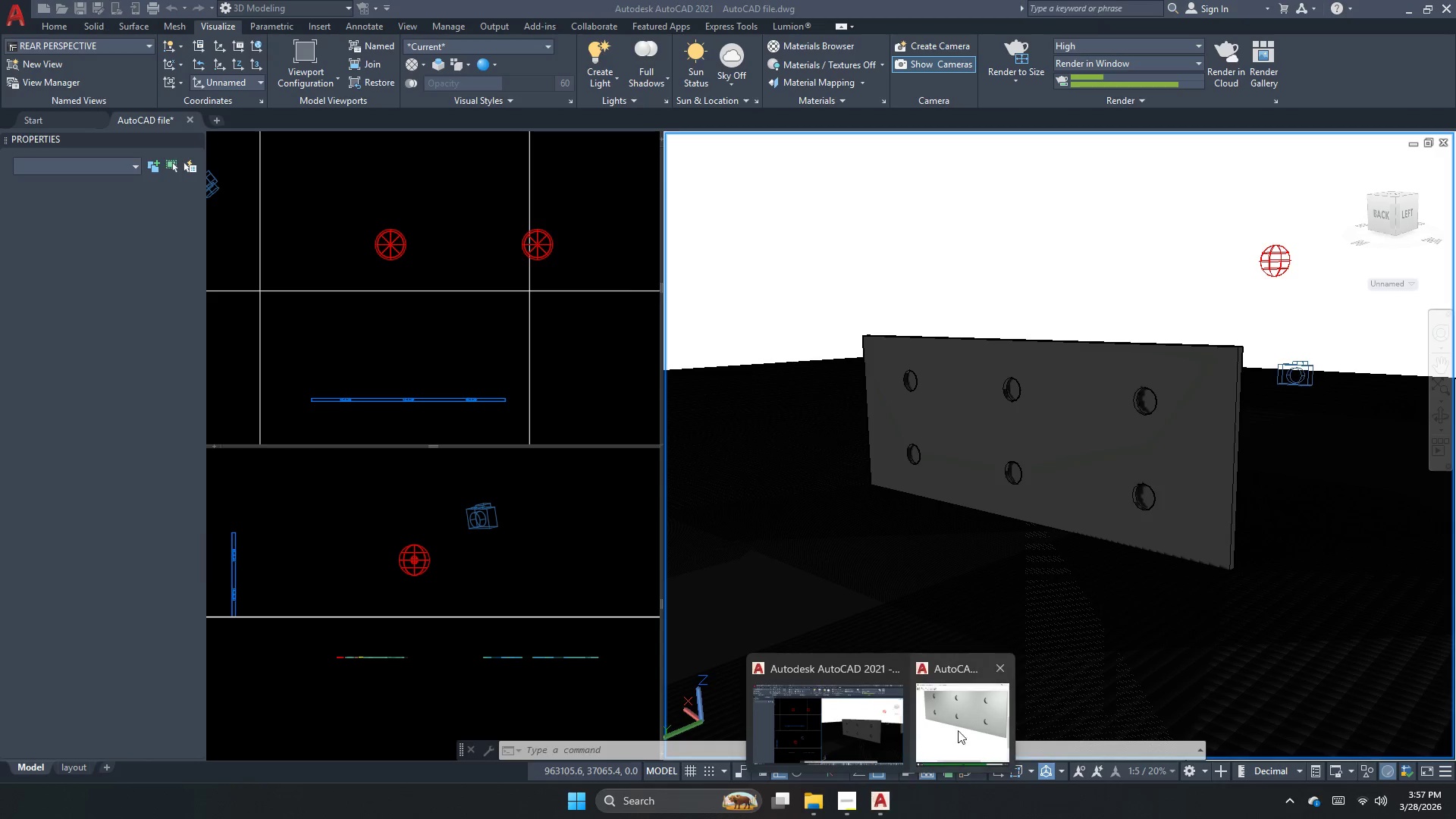 
left_click([961, 726])
 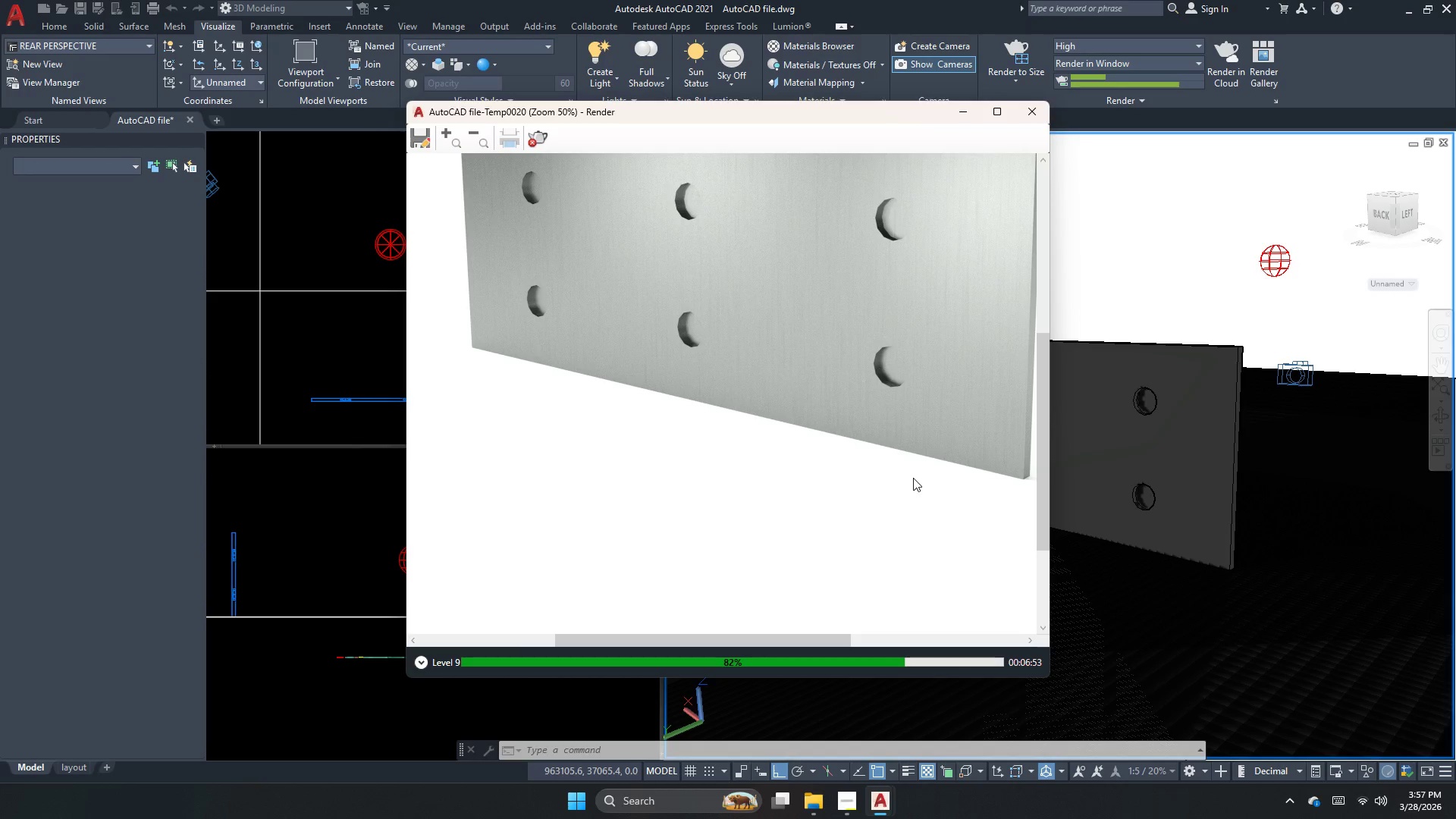 
scroll: coordinate [868, 485], scroll_direction: down, amount: 1.0
 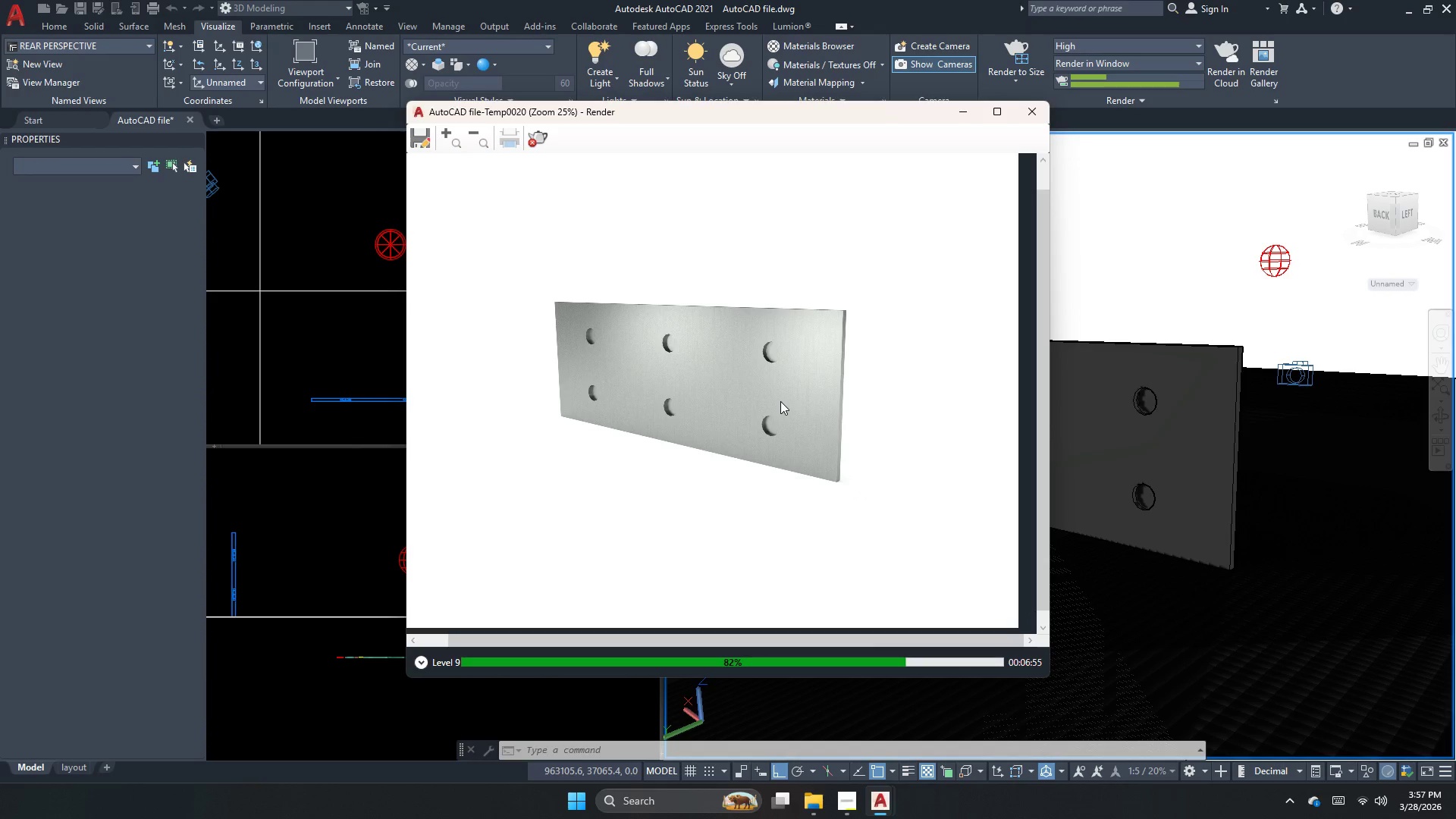 
scroll: coordinate [780, 401], scroll_direction: none, amount: 0.0
 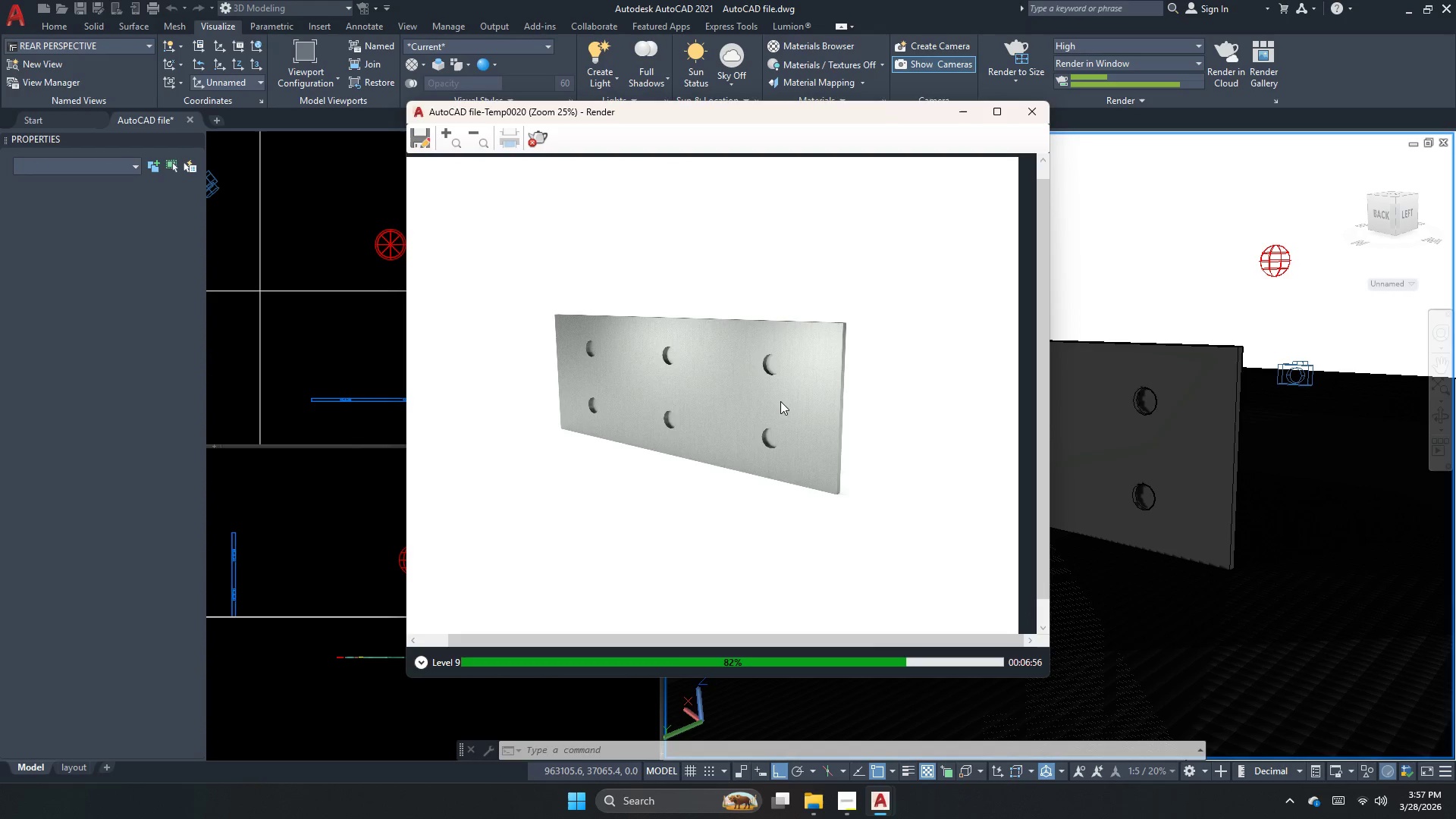 
scroll: coordinate [780, 401], scroll_direction: down, amount: 1.0
 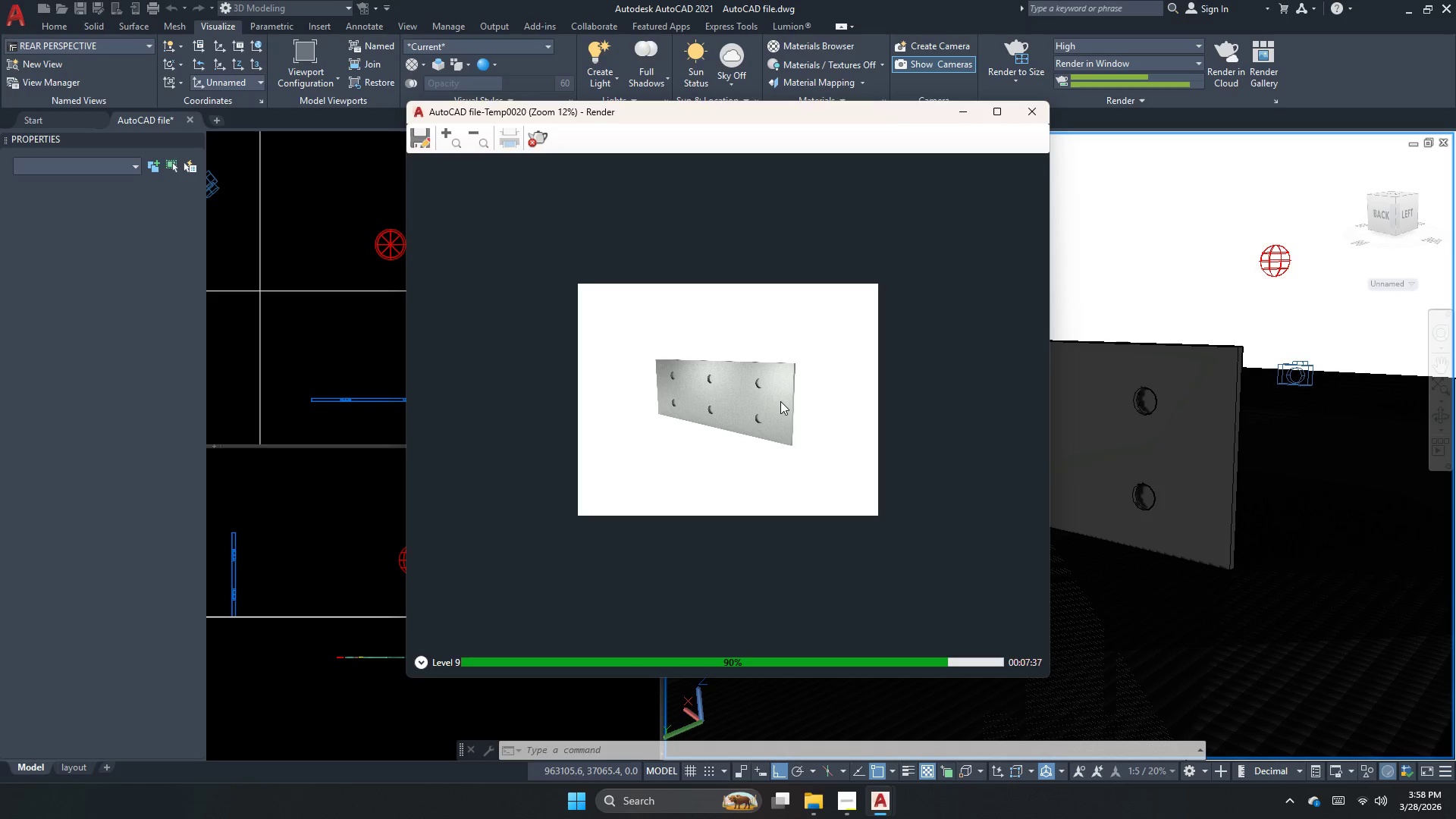 
wait(45.13)
 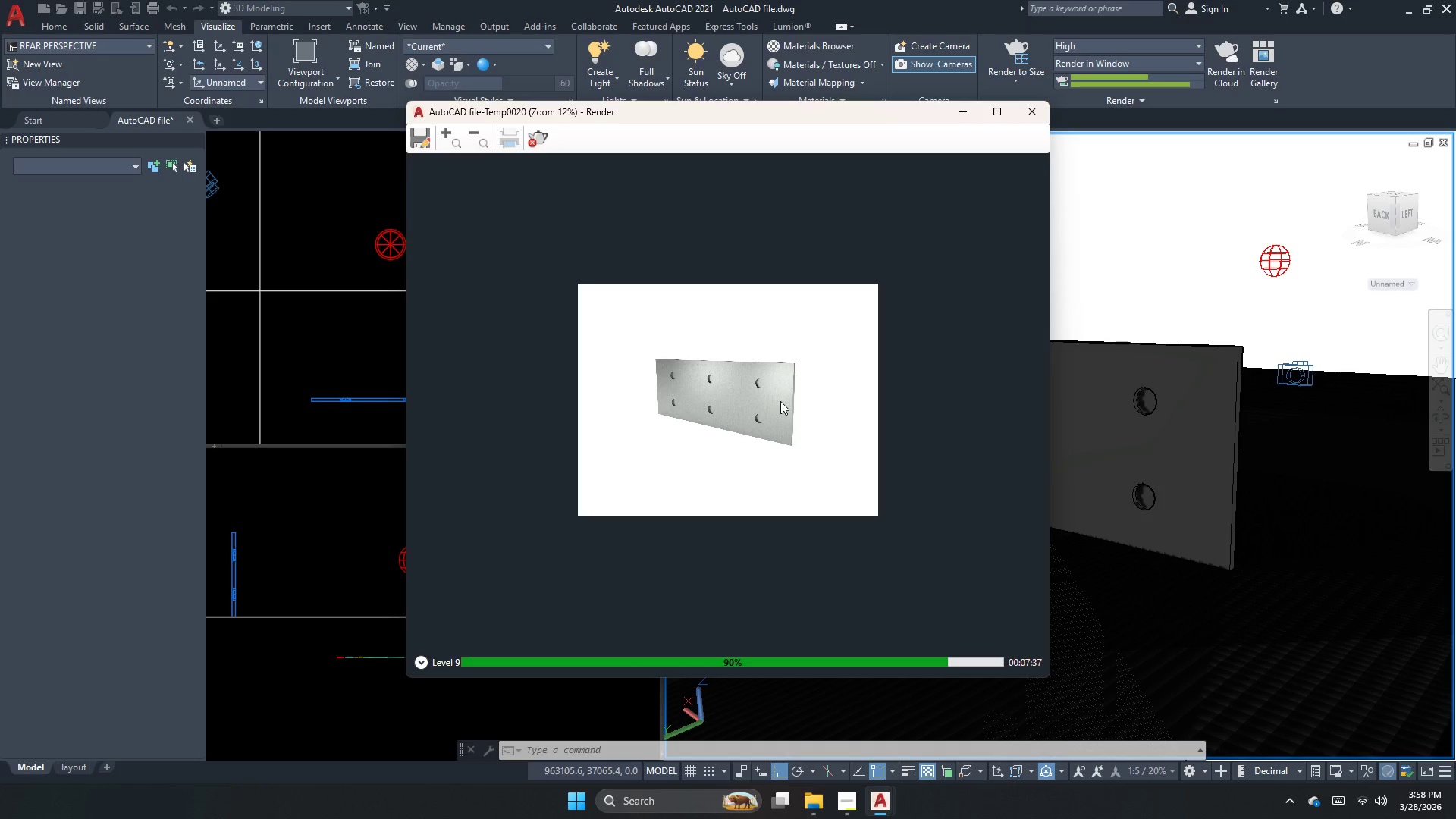 
scroll: coordinate [772, 394], scroll_direction: up, amount: 2.0
 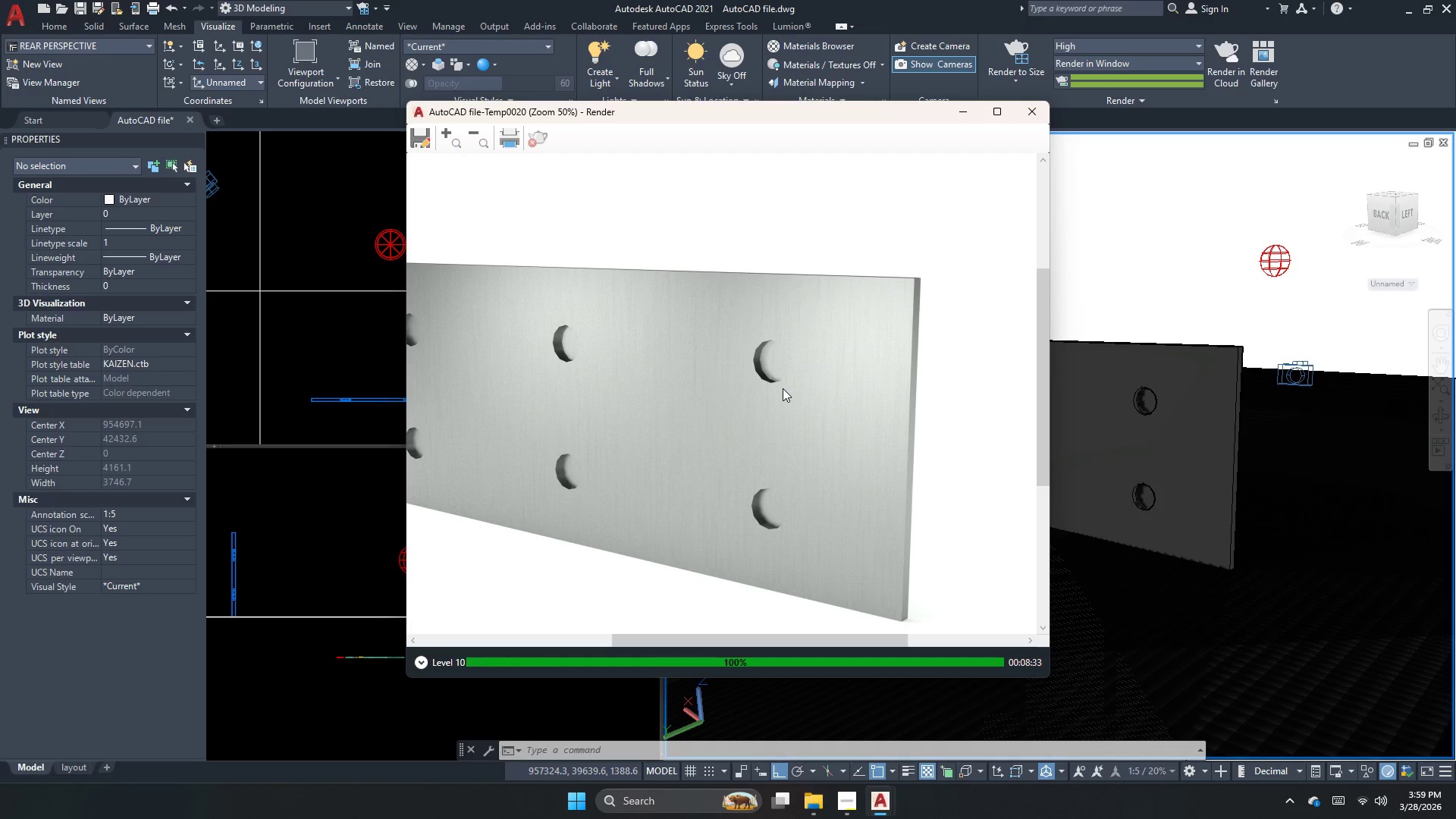 
wait(91.39)
 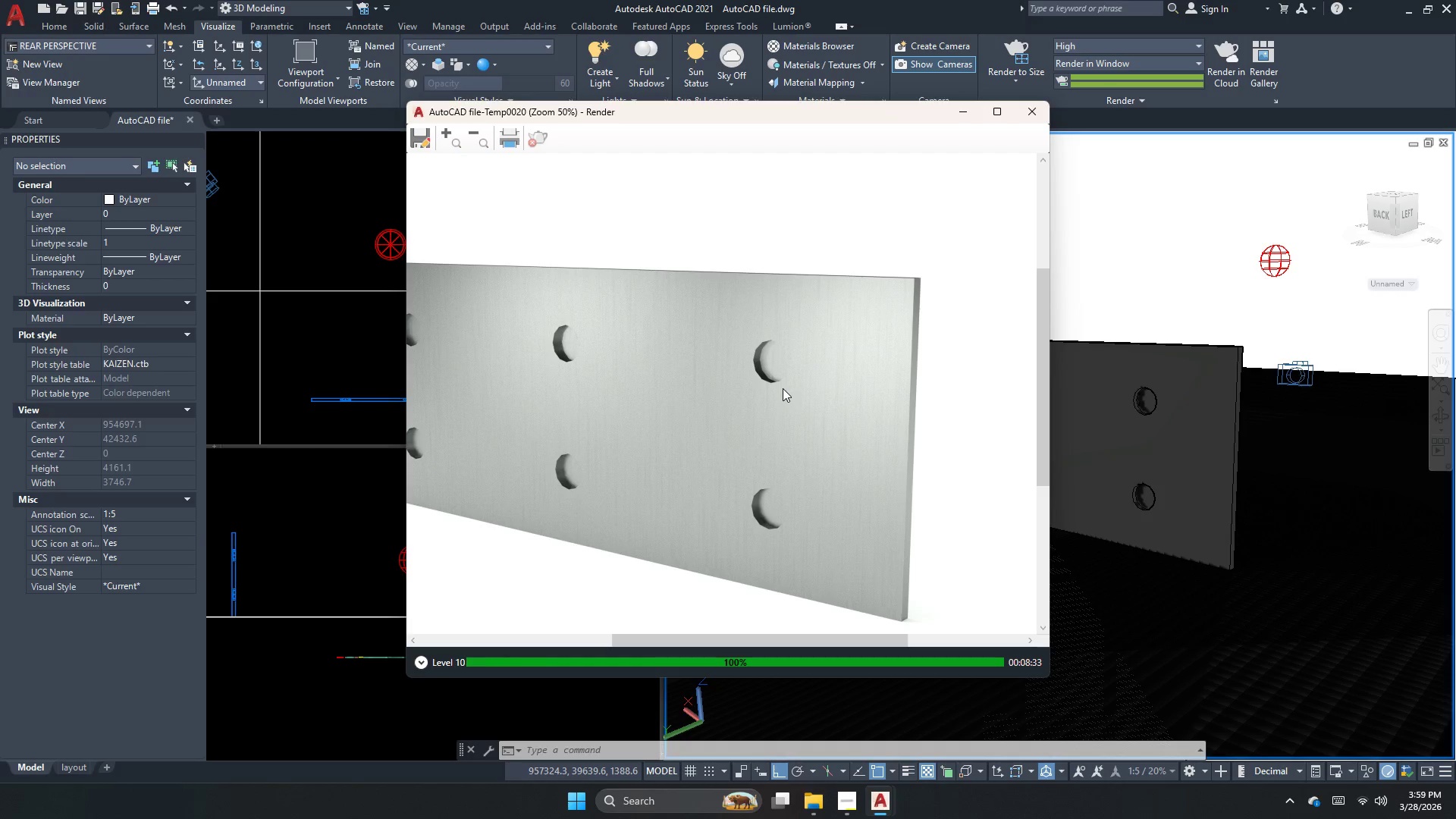 
scroll: coordinate [783, 388], scroll_direction: down, amount: 1.0
 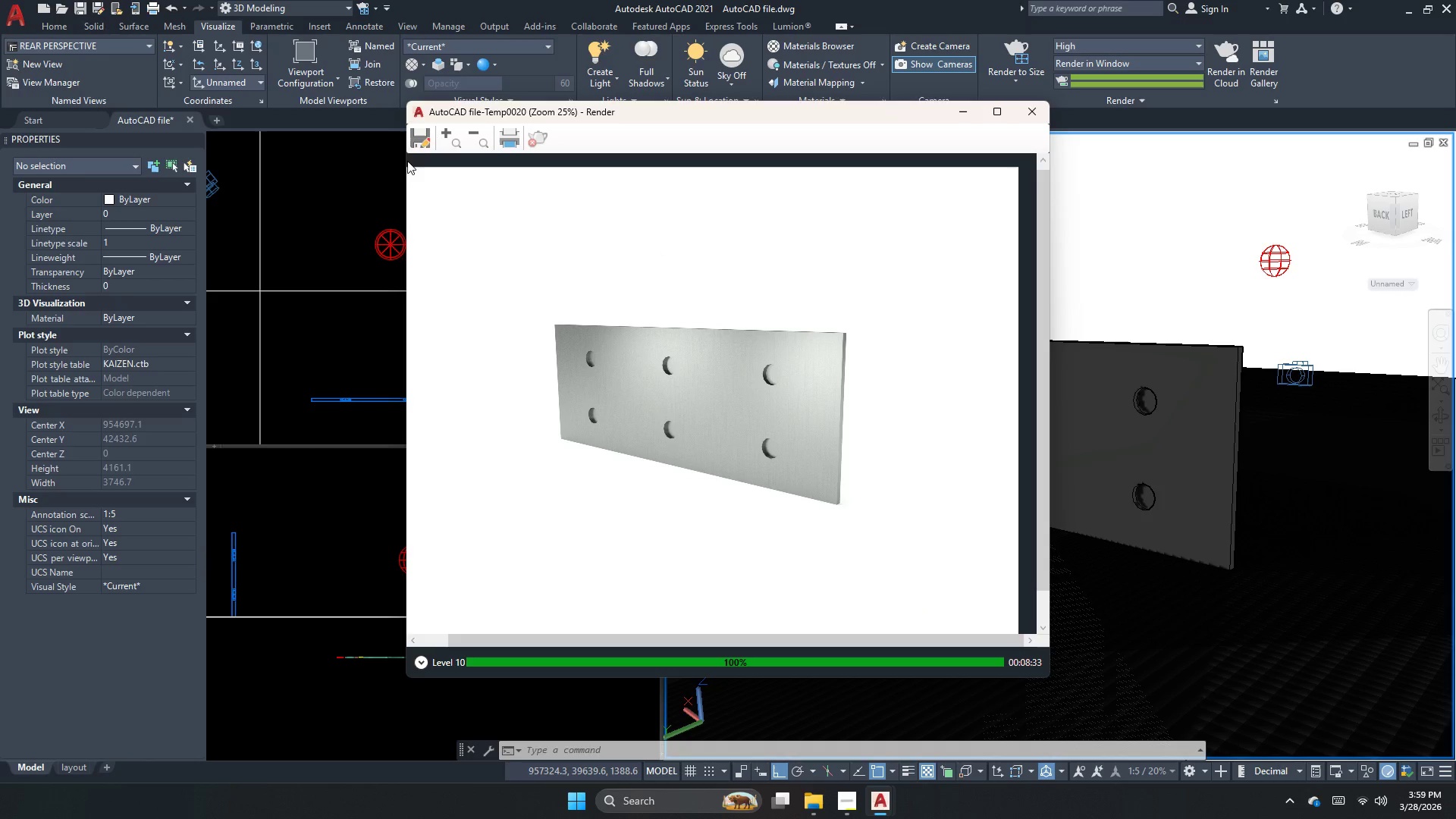 
left_click([422, 147])
 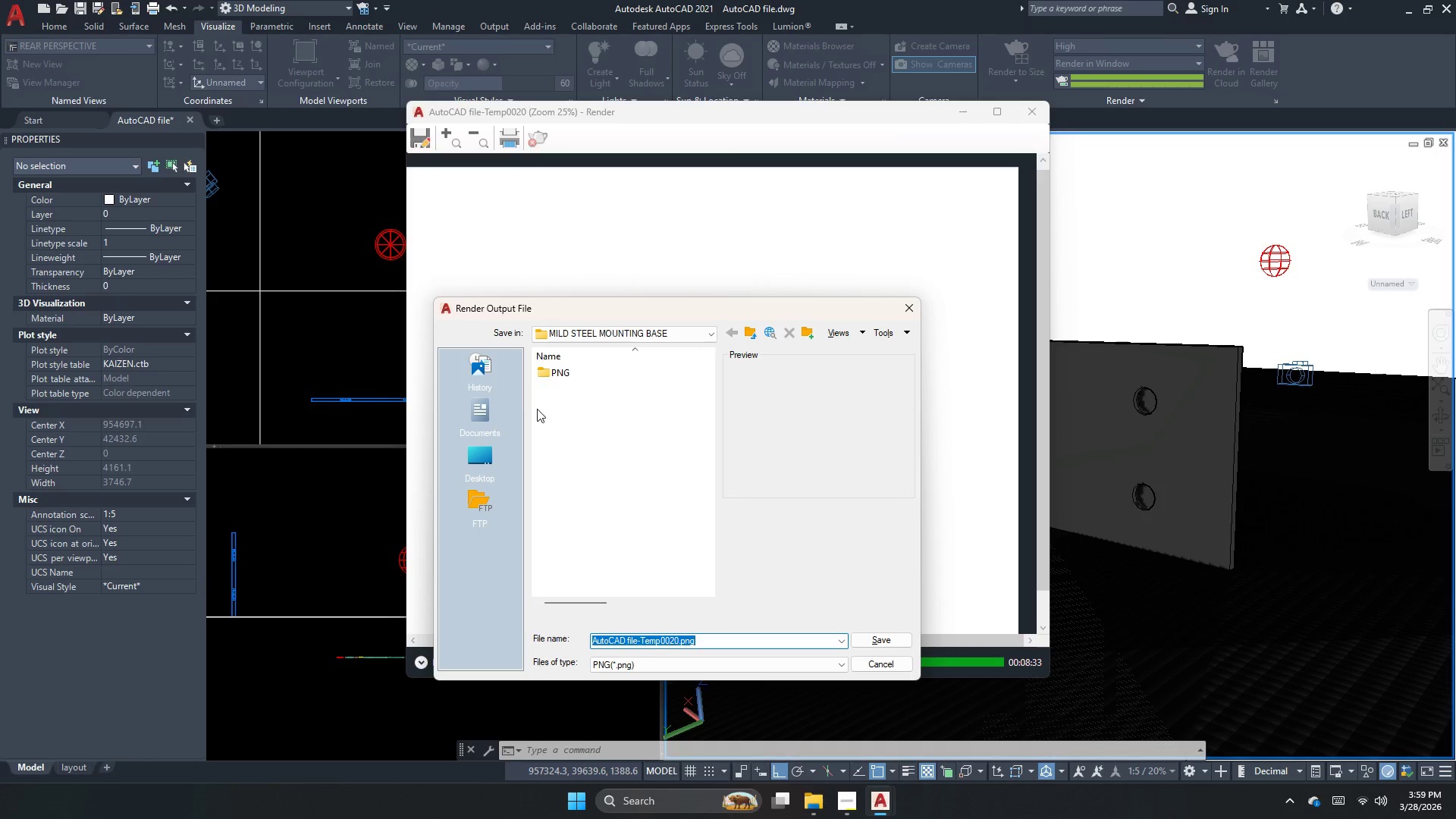 
double_click([570, 374])